 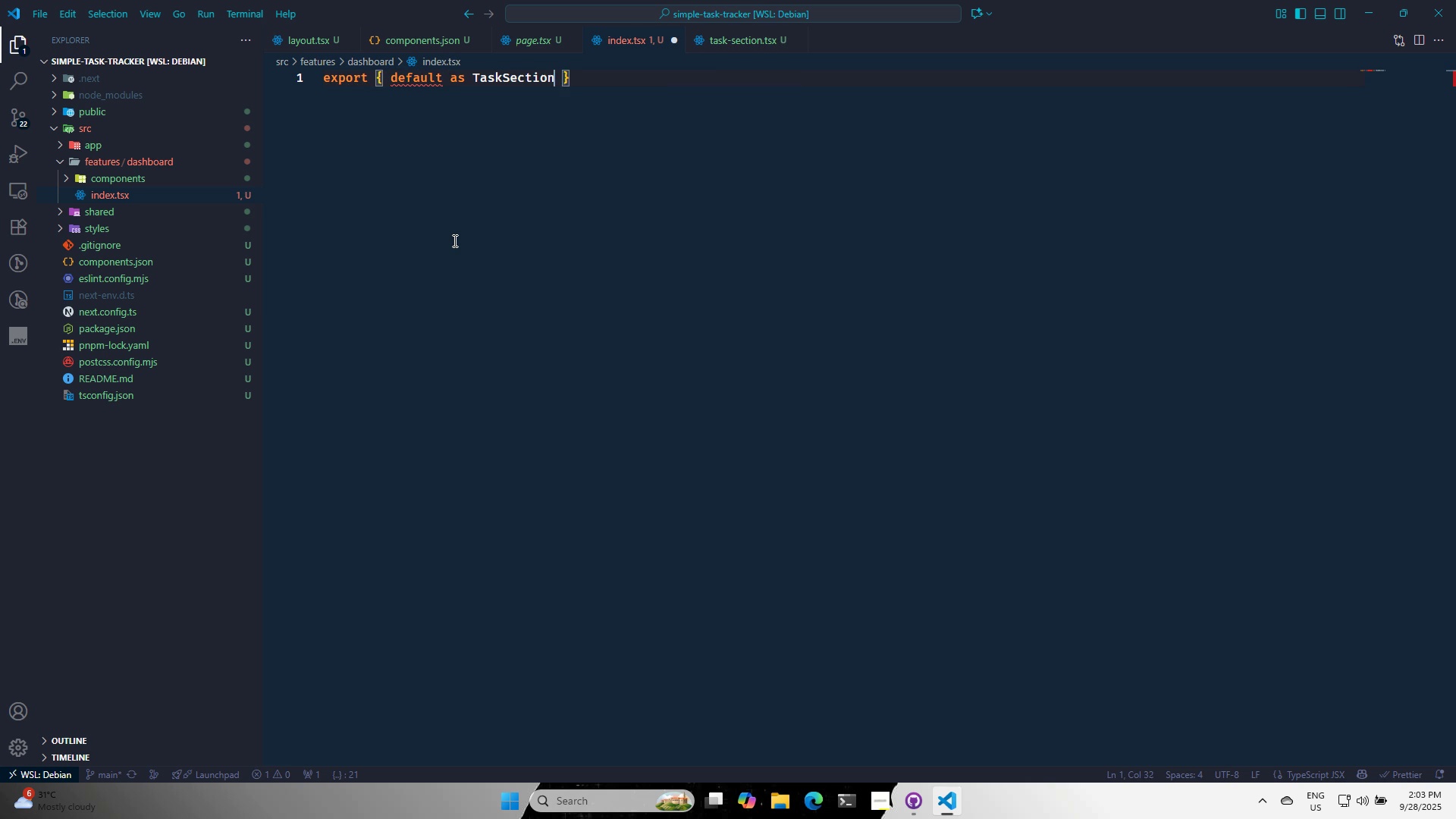 
key(Control+V)
 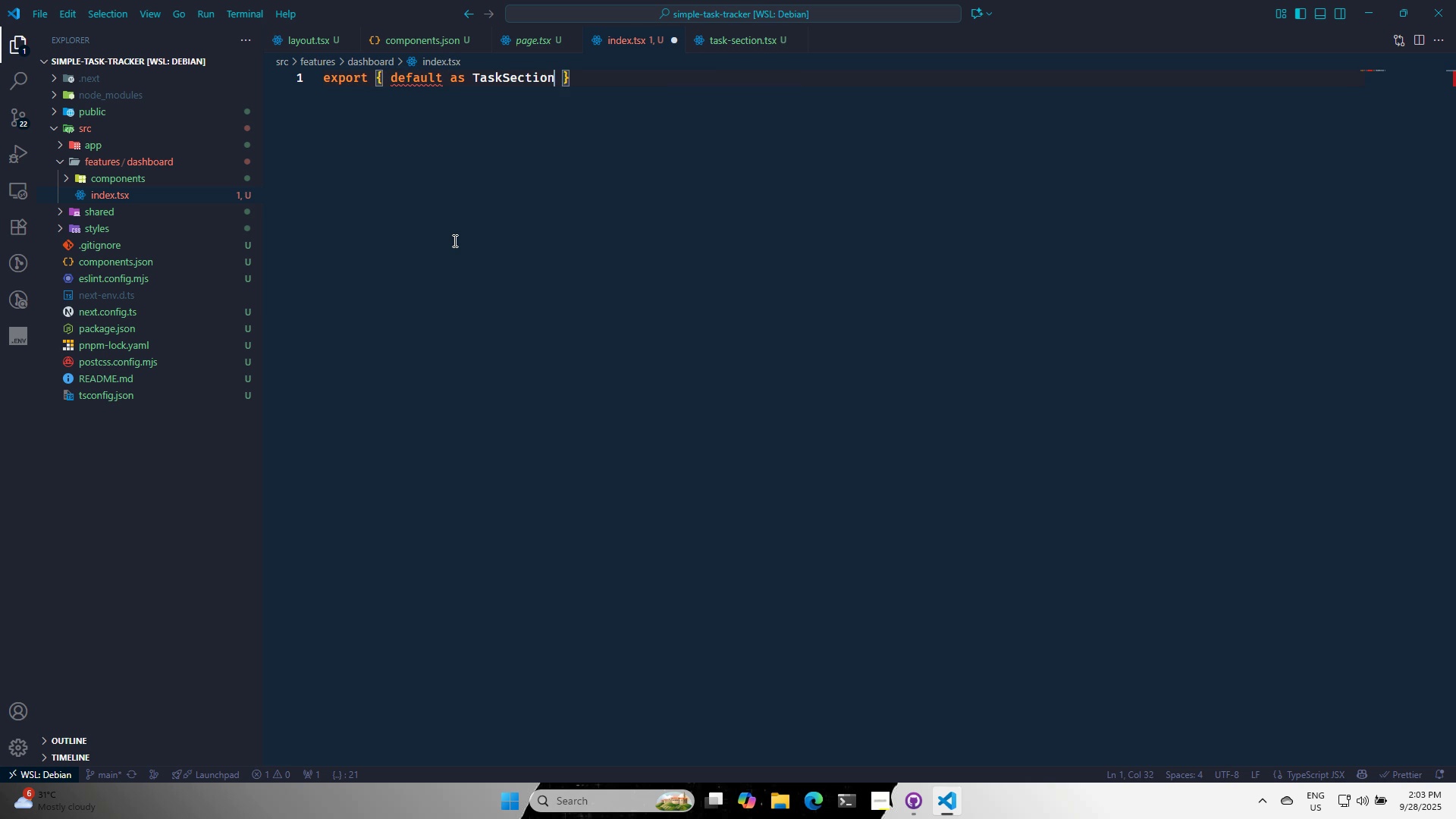 
key(ArrowRight)
 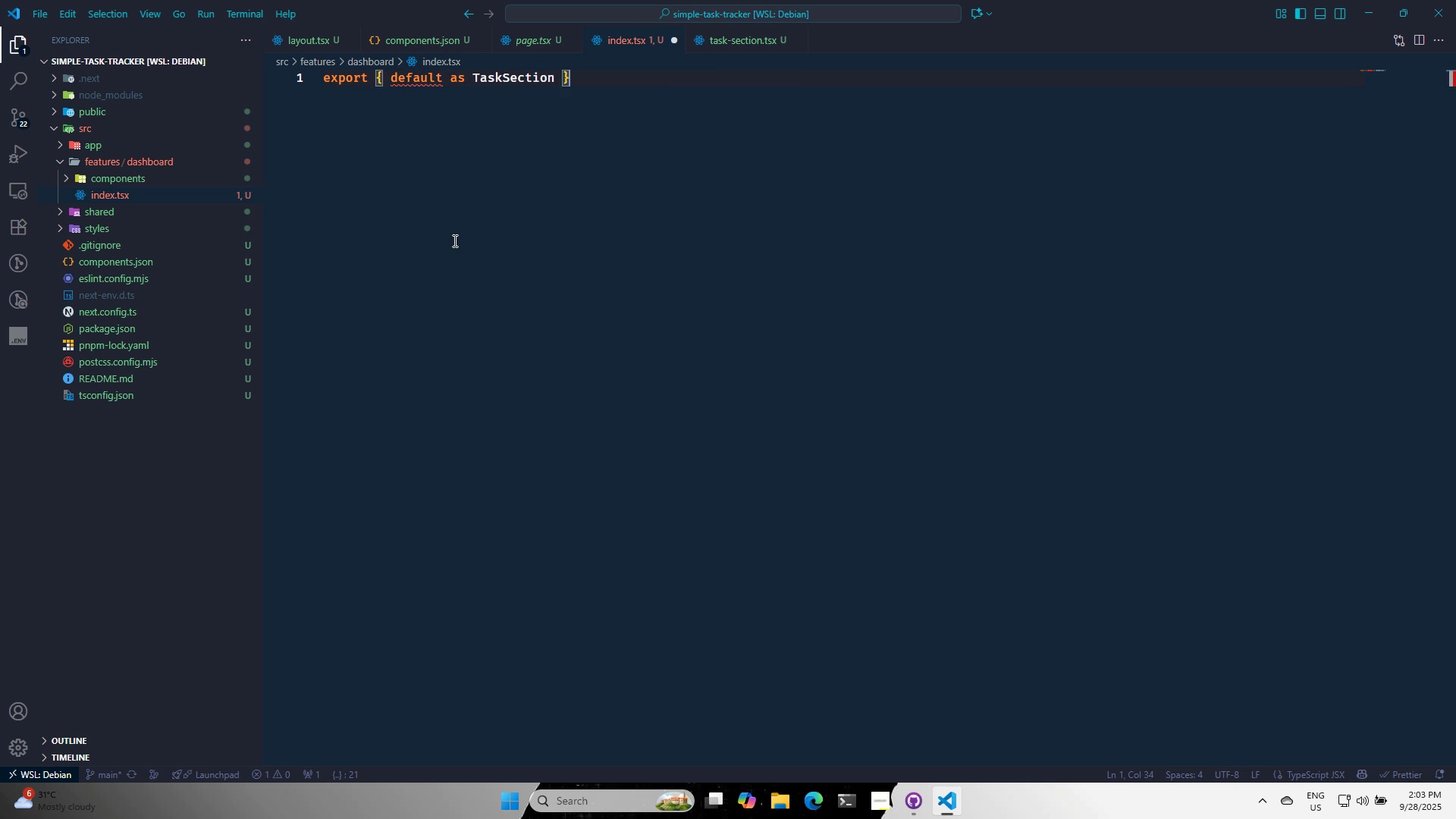 
key(ArrowRight)
 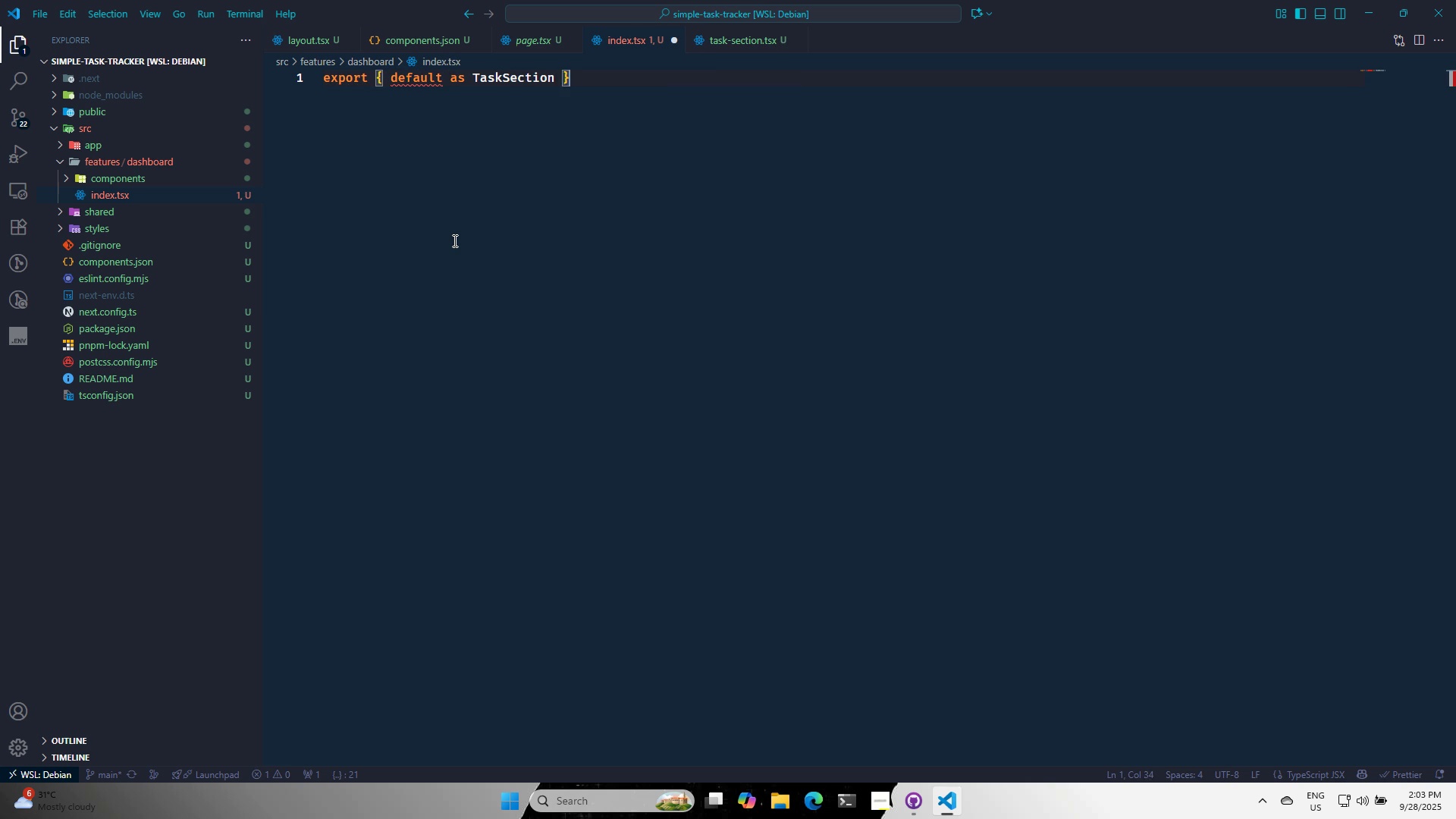 
type( from './)
 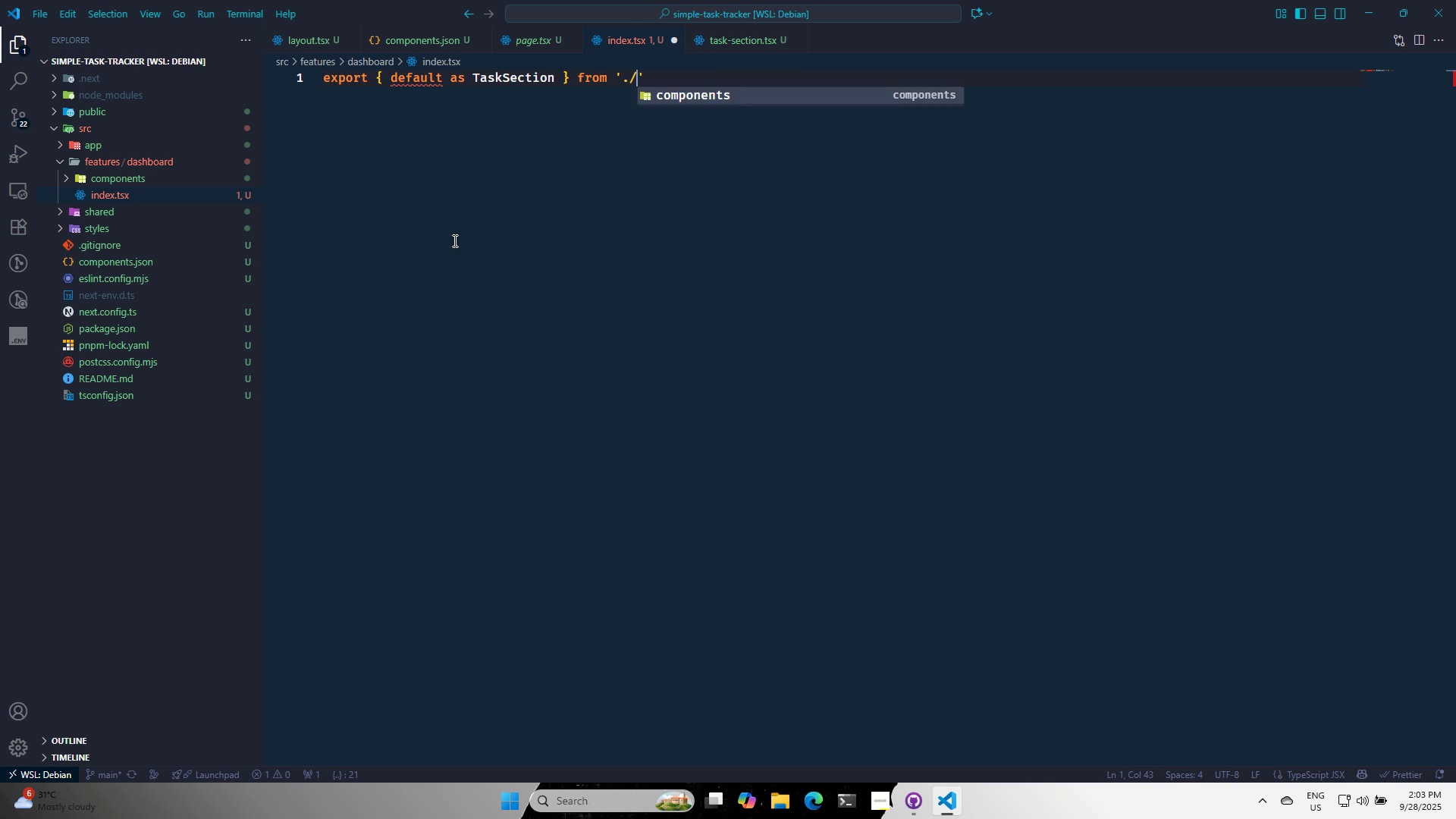 
key(Enter)
 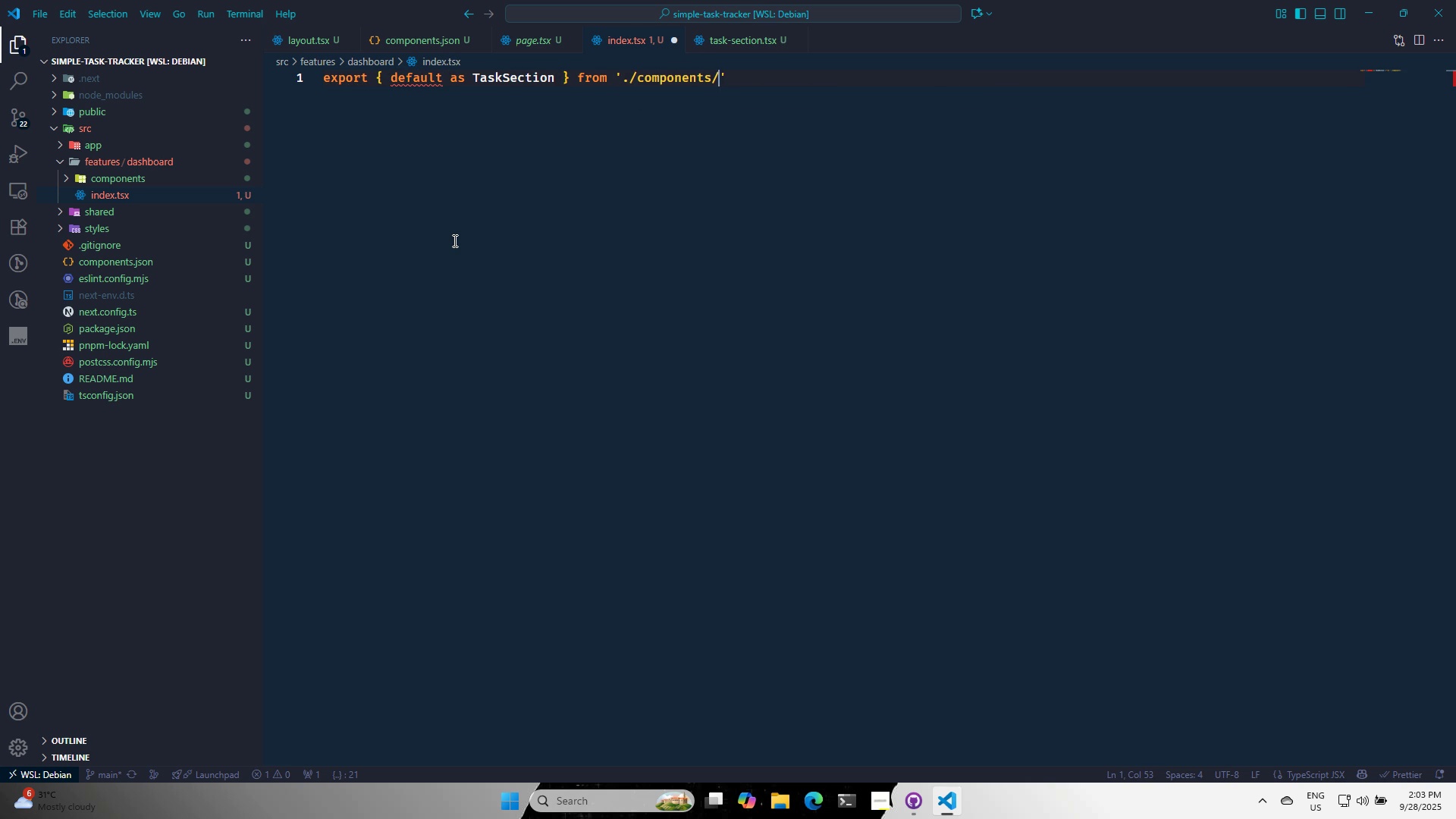 
key(Slash)
 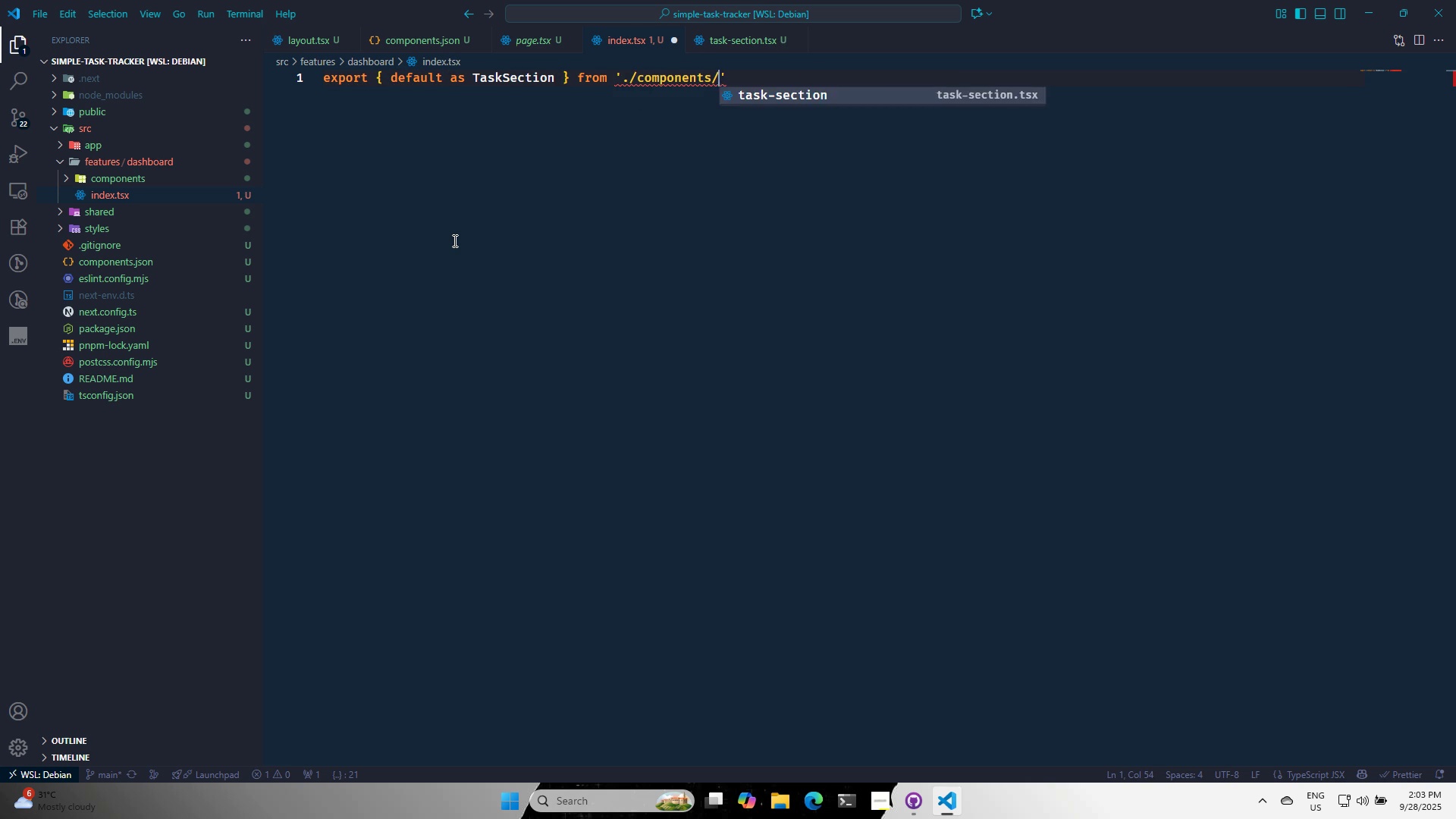 
key(Enter)